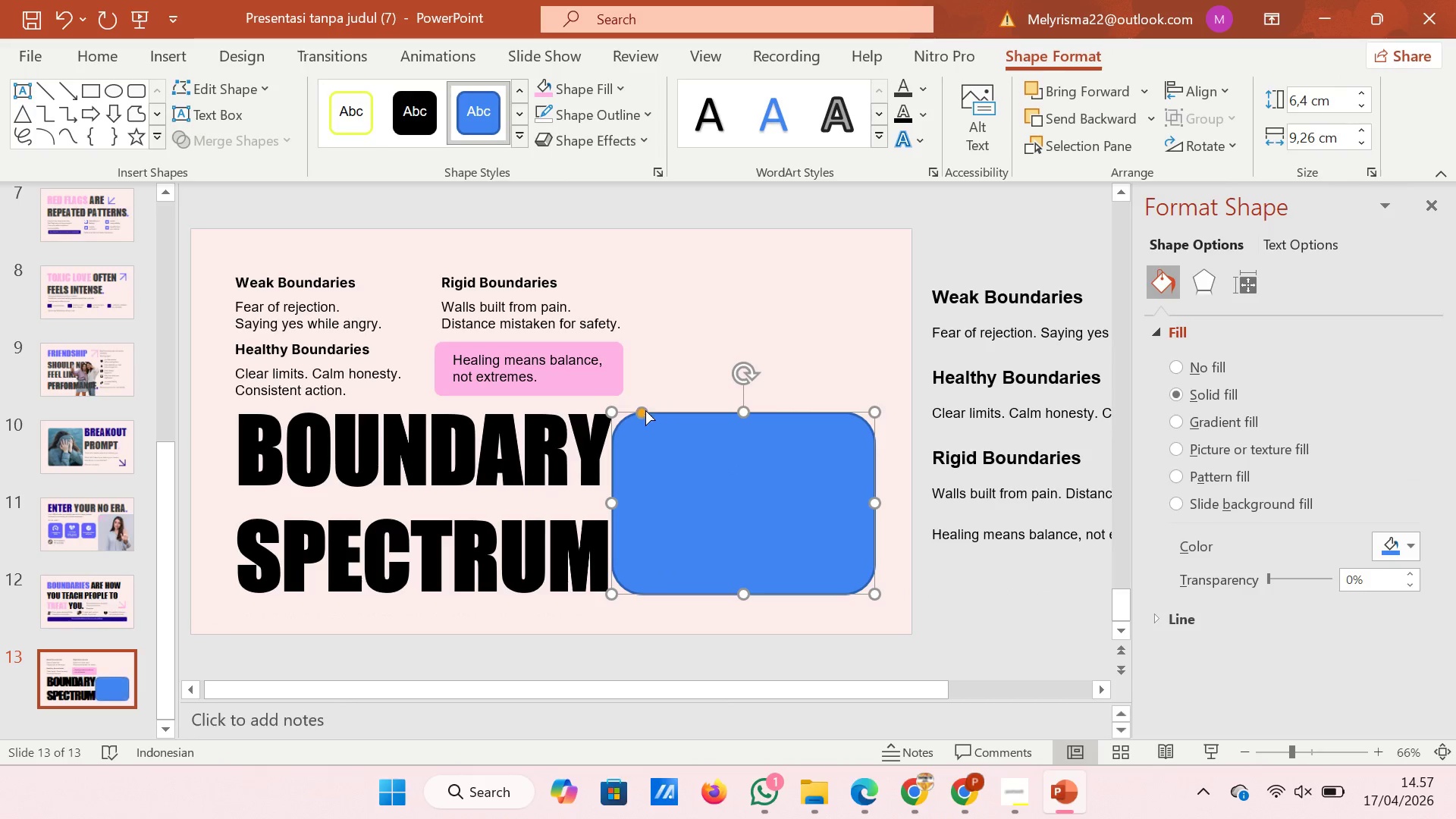 
left_click_drag(start_coordinate=[645, 410], to_coordinate=[629, 410])
 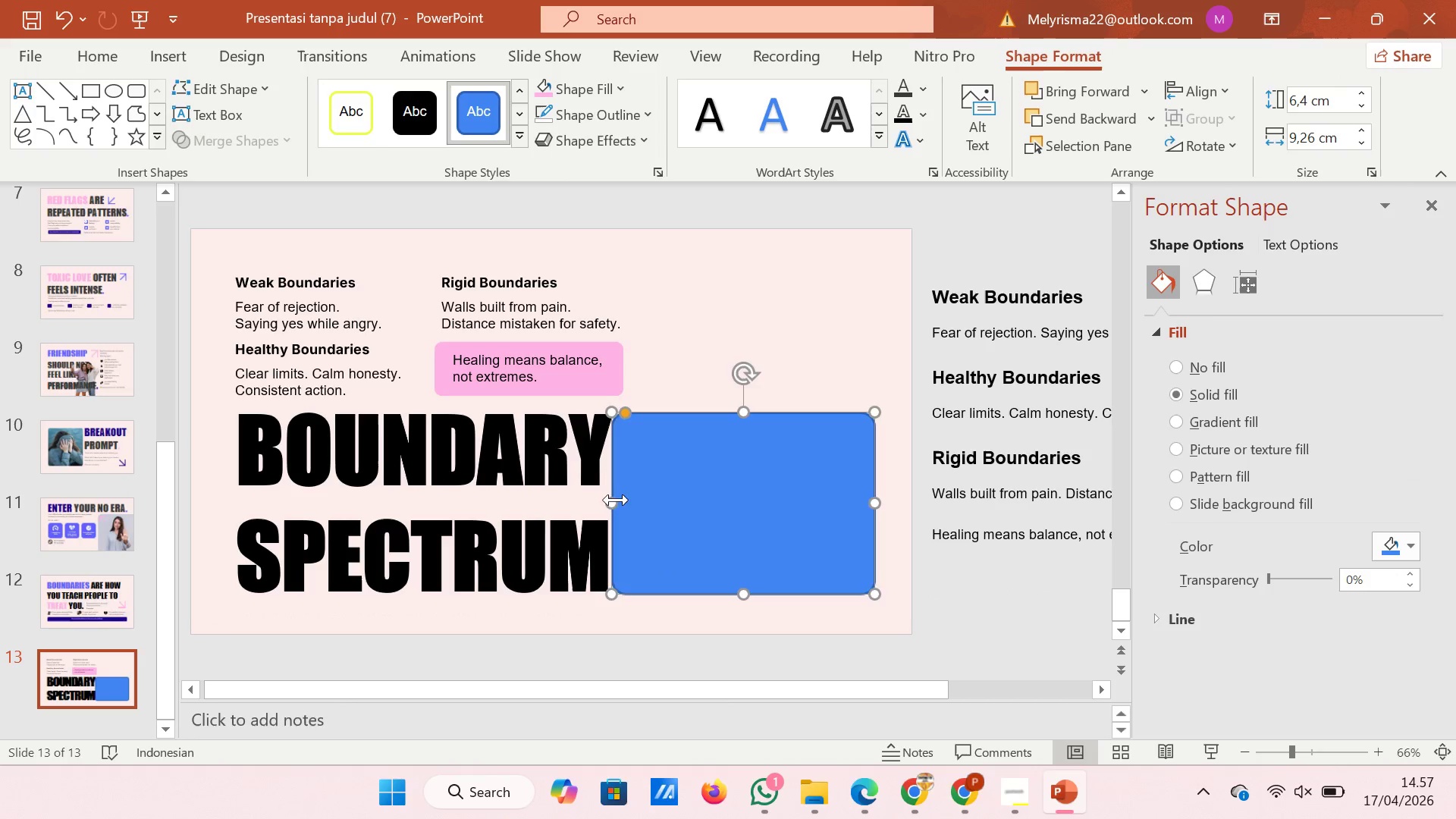 
left_click_drag(start_coordinate=[616, 500], to_coordinate=[626, 500])
 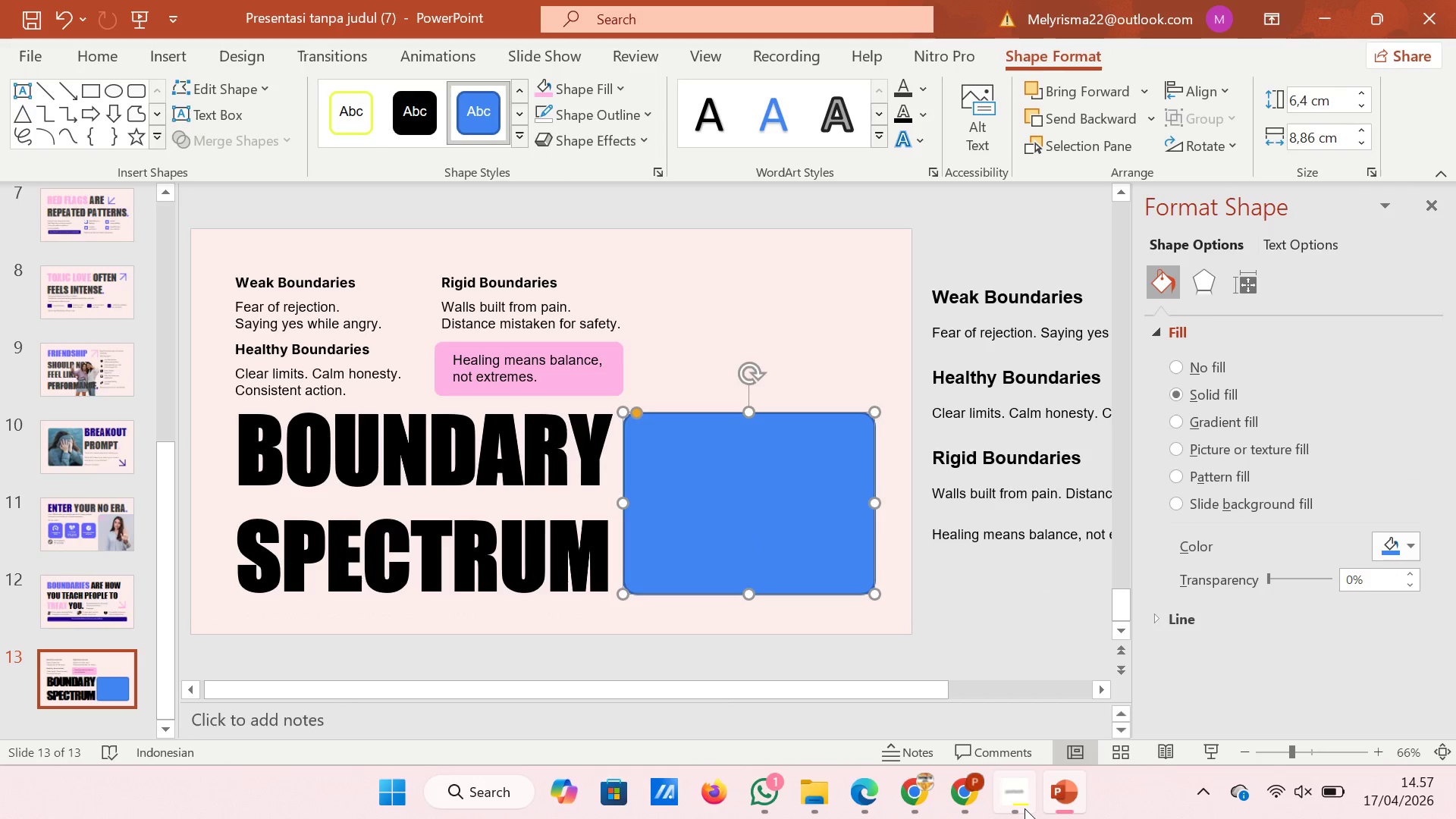 
left_click([1022, 808])